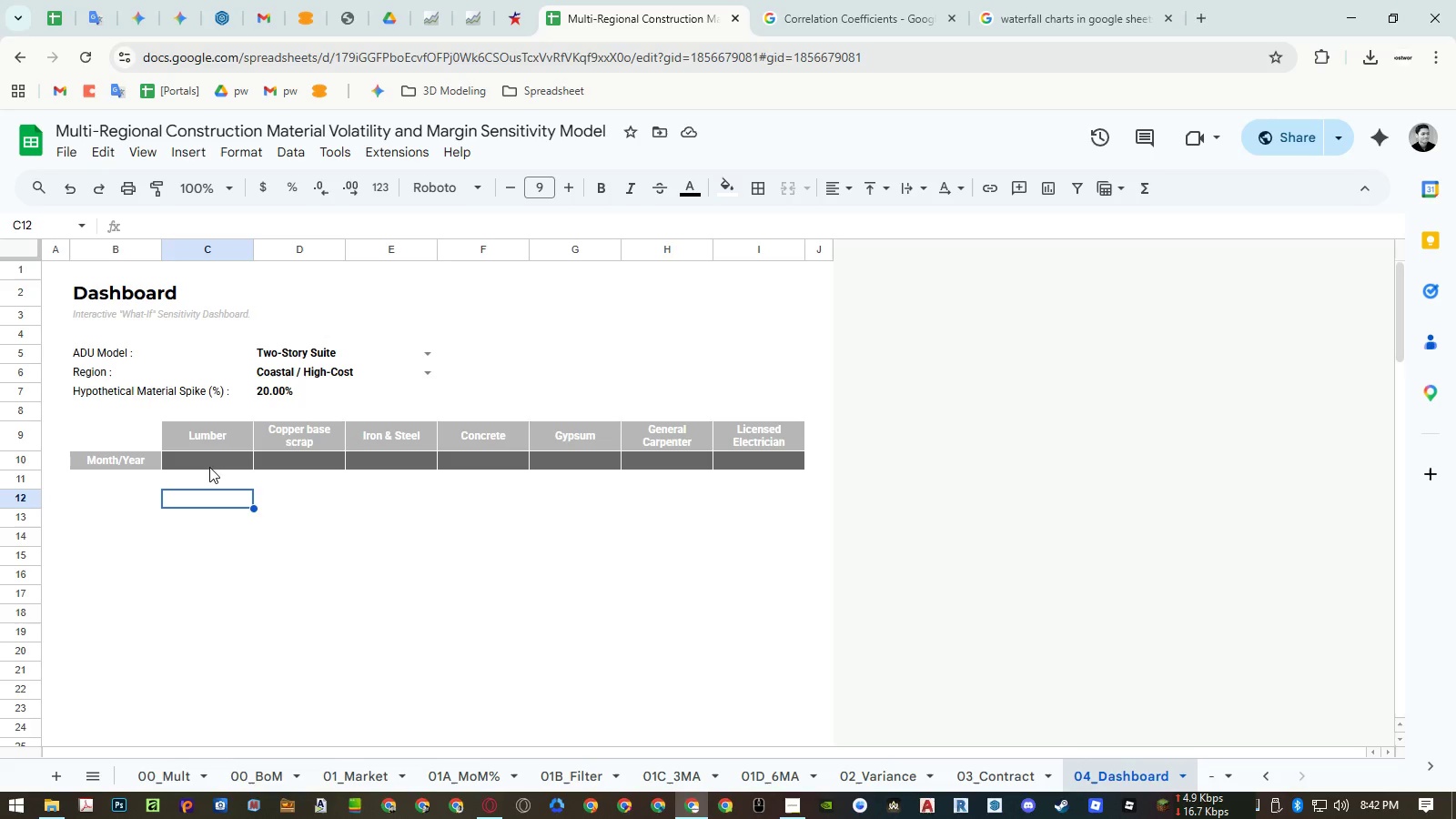 
wait(7.62)
 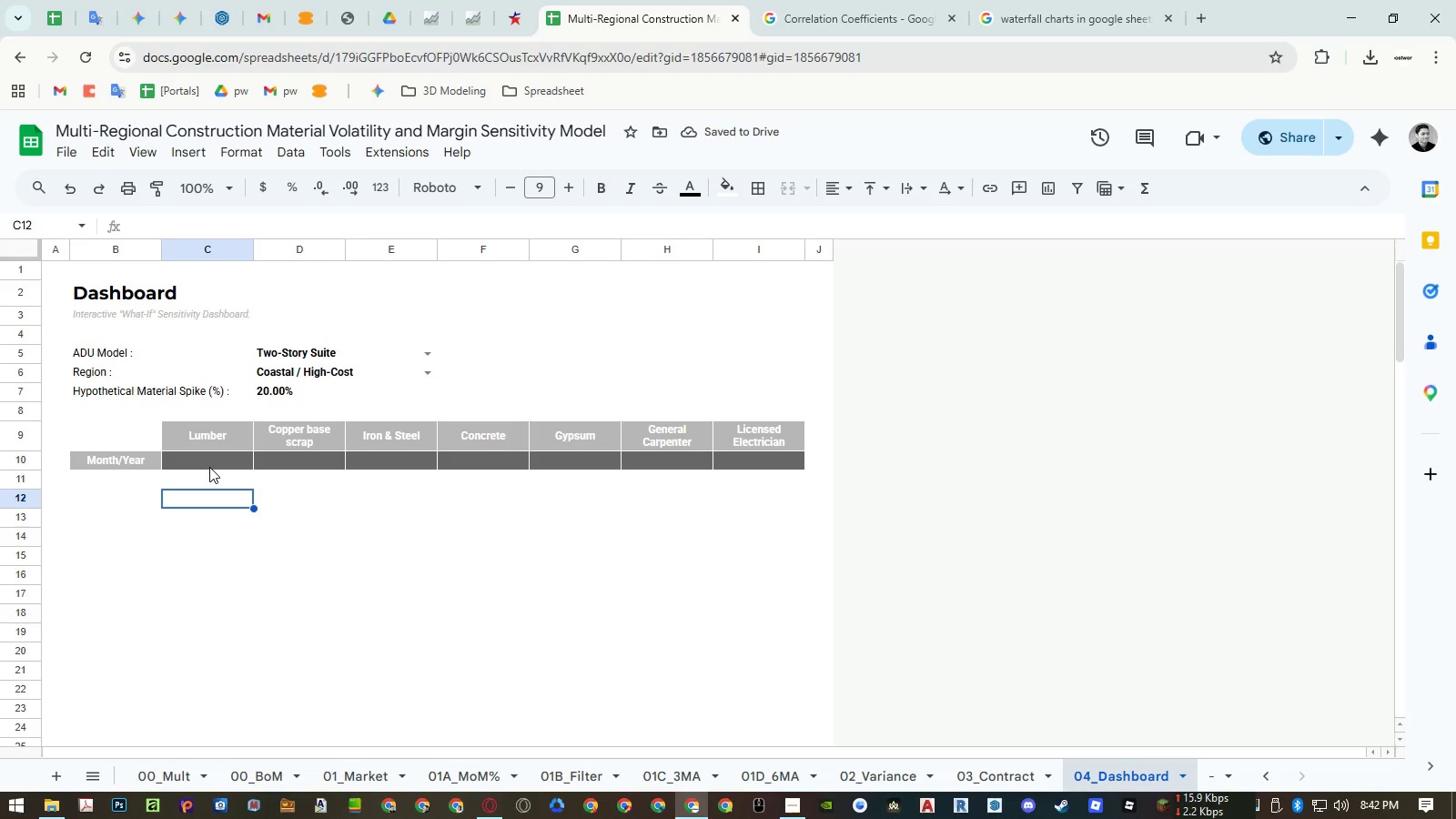 
left_click([1004, 768])
 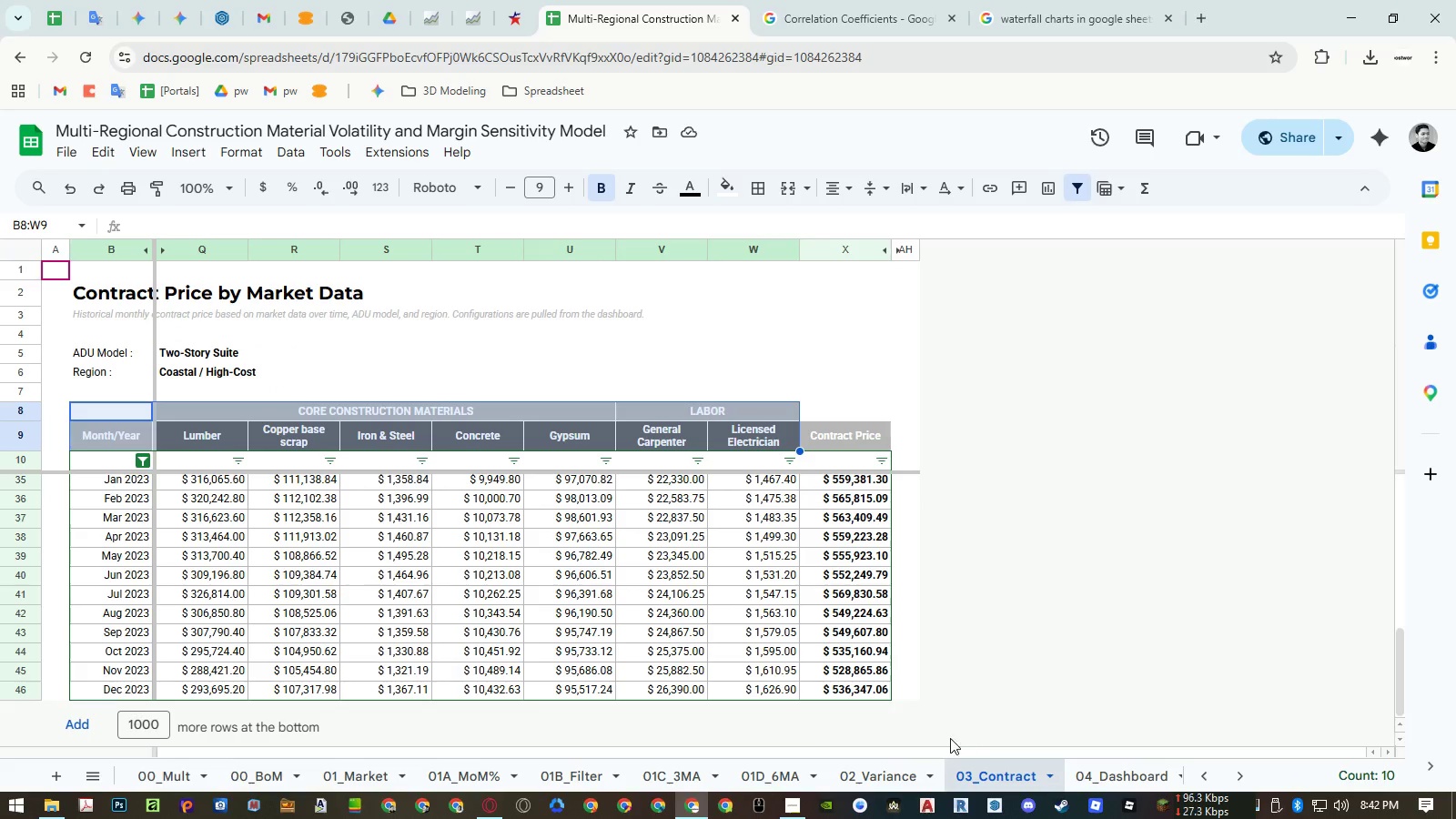 
left_click([911, 764])
 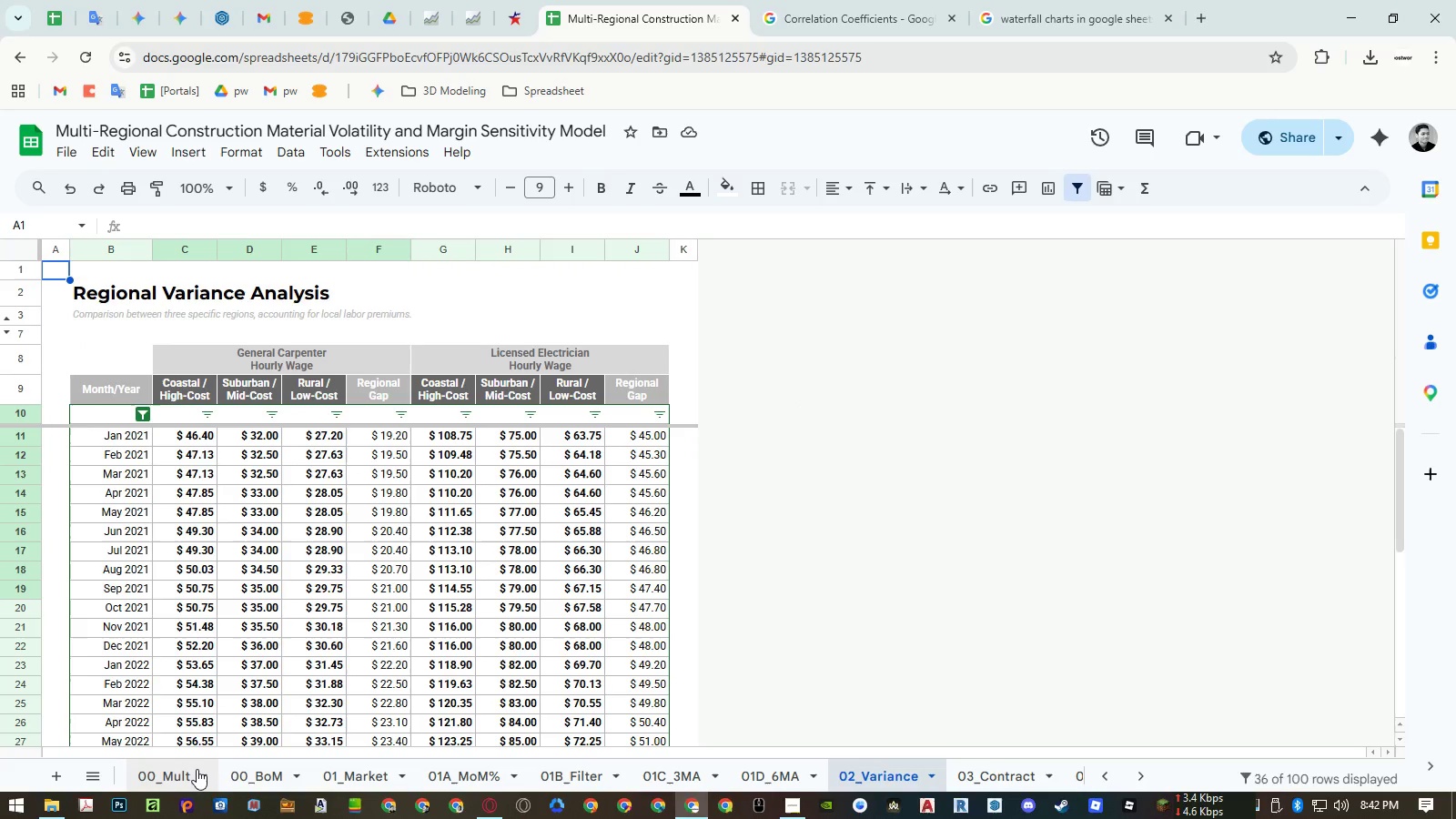 
left_click([354, 774])
 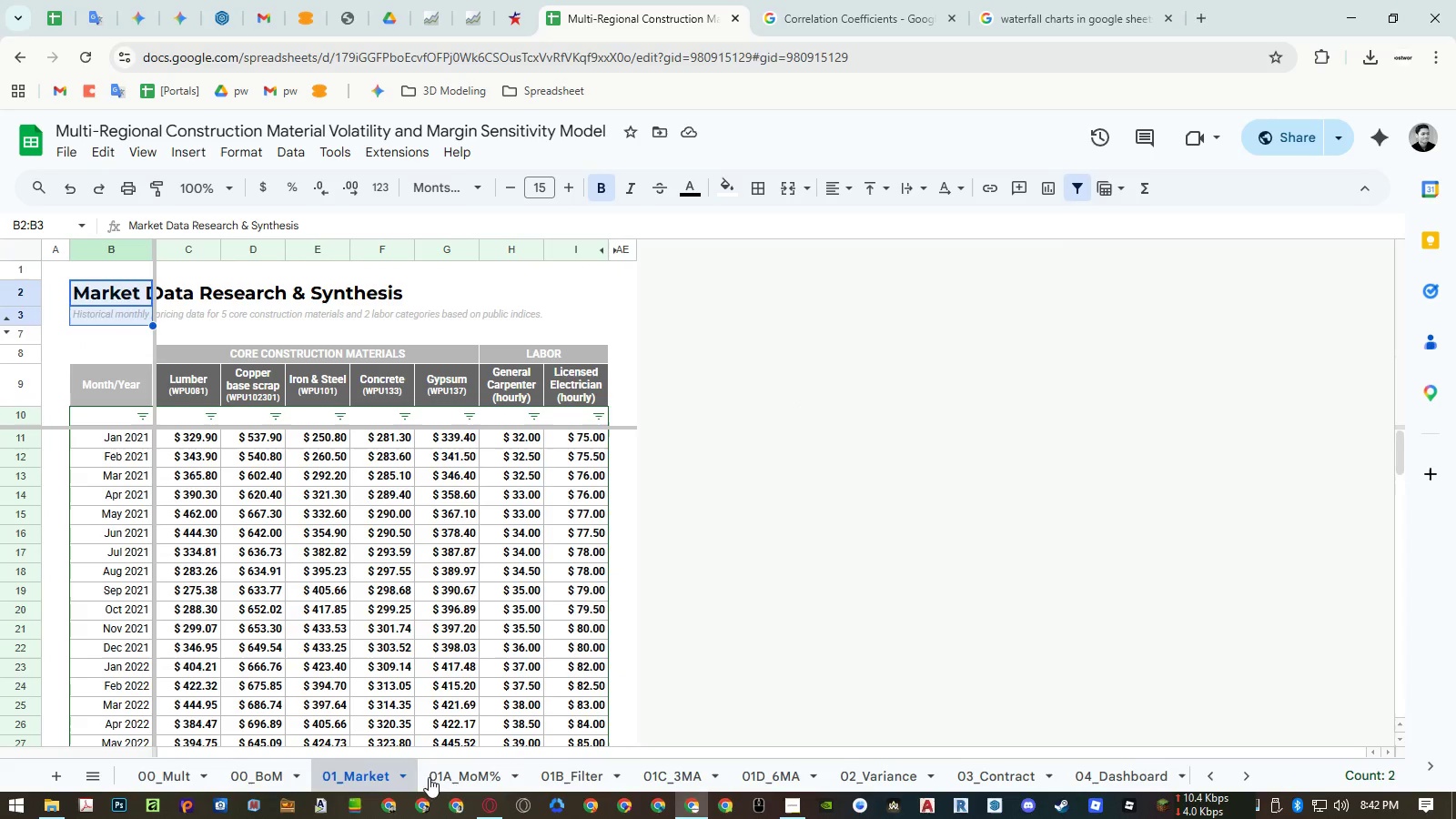 
left_click([443, 777])
 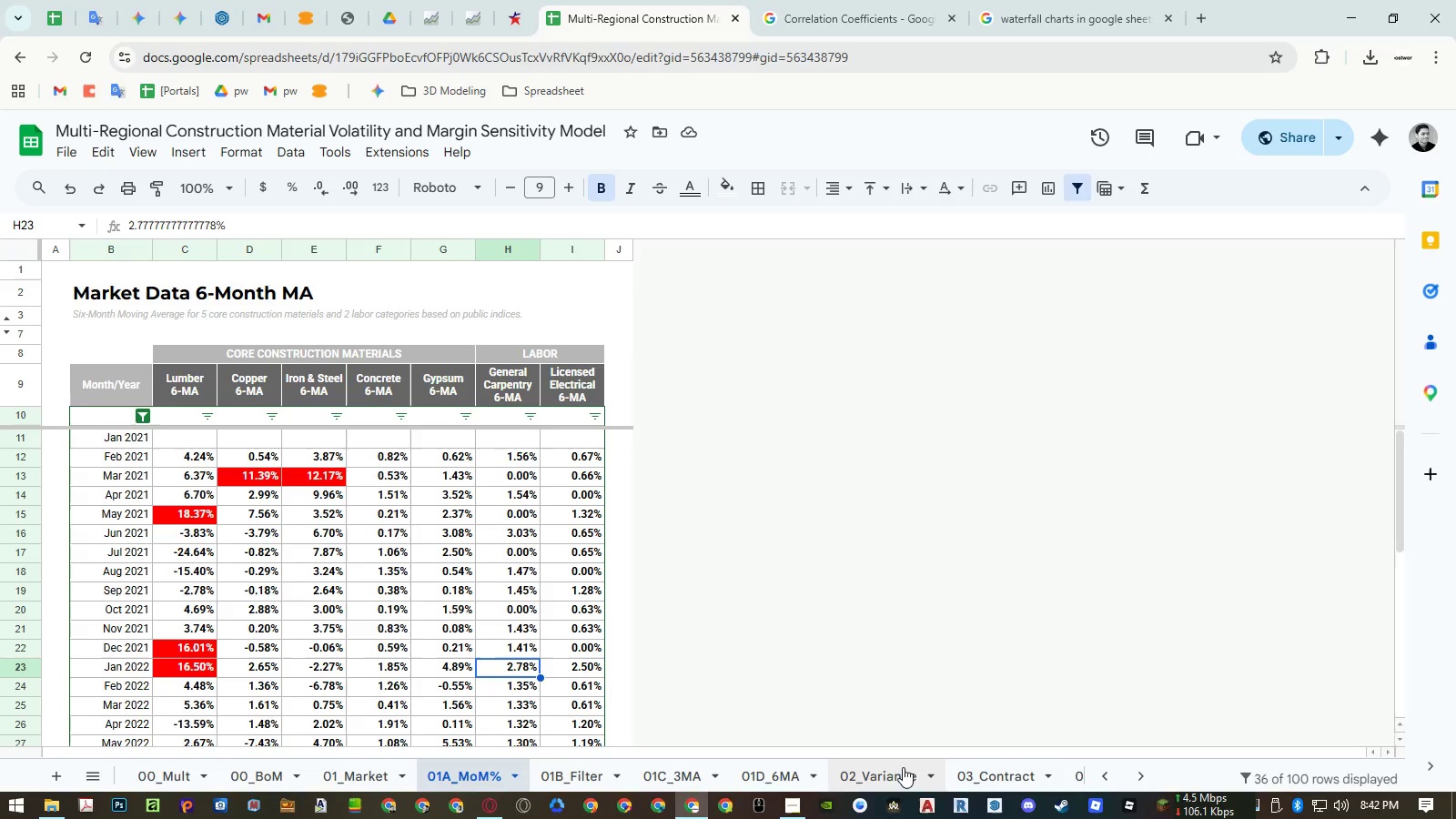 
left_click([1045, 774])
 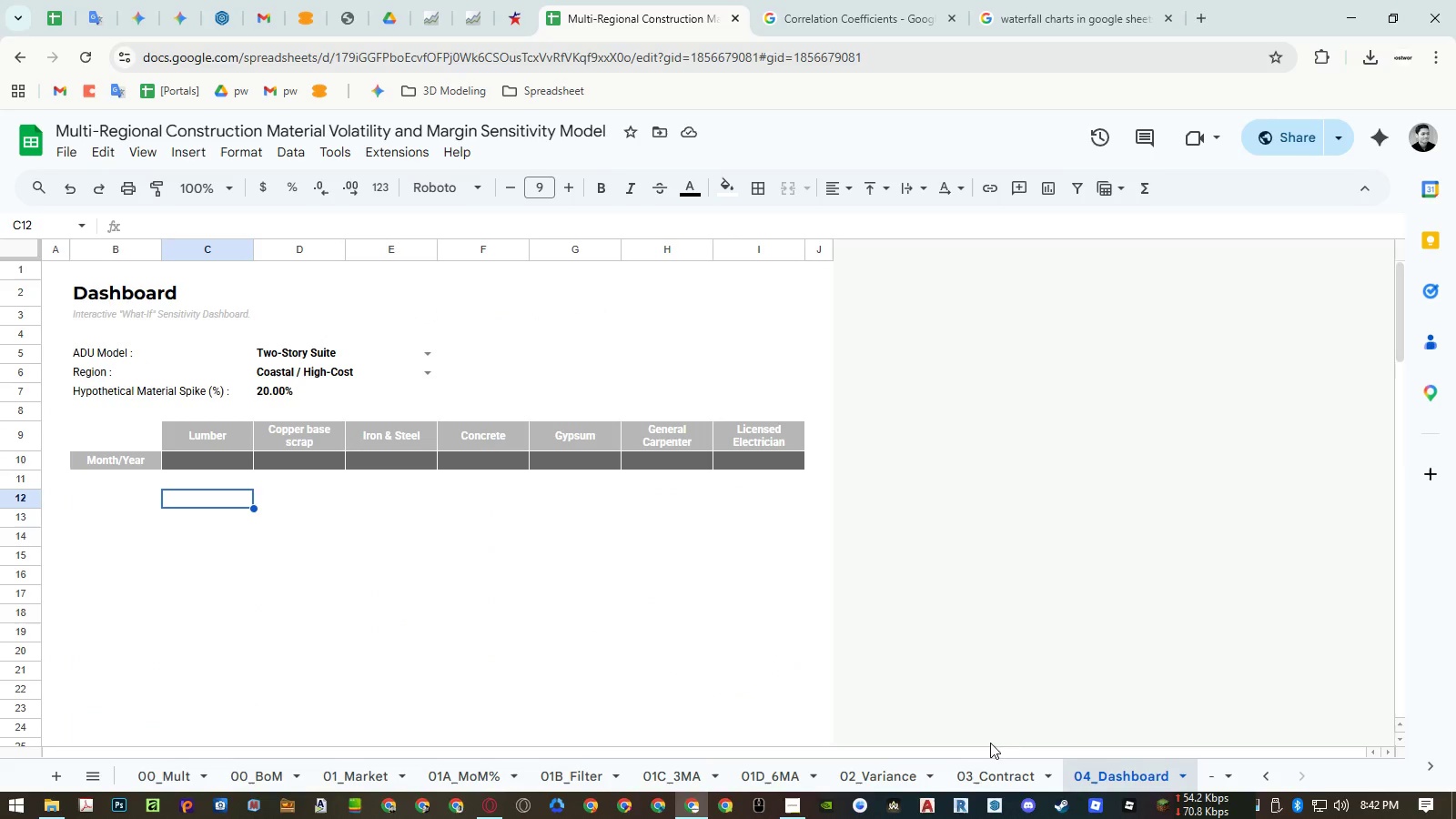 
double_click([286, 447])
 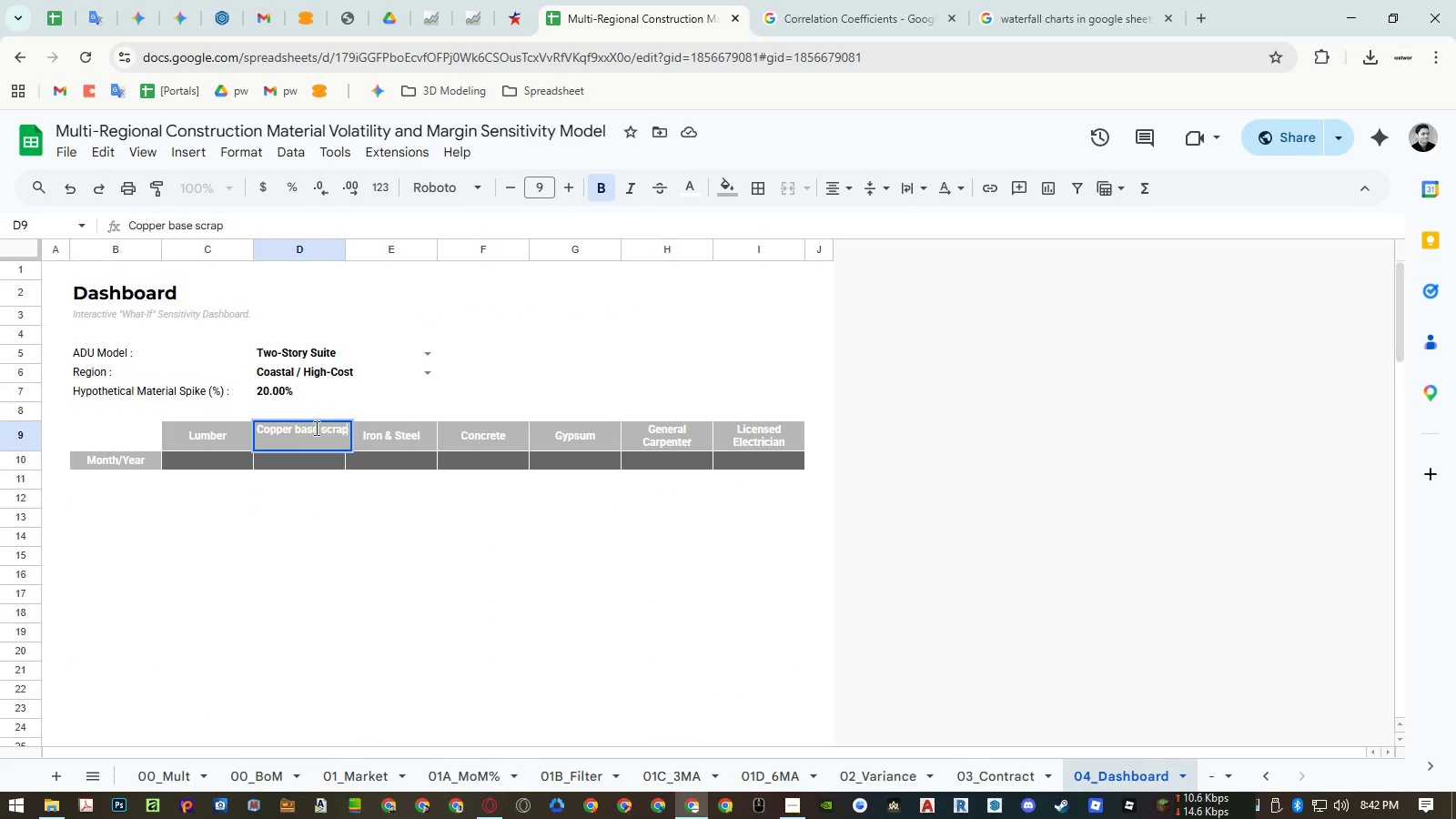 
left_click_drag(start_coordinate=[311, 427], to_coordinate=[329, 430])
 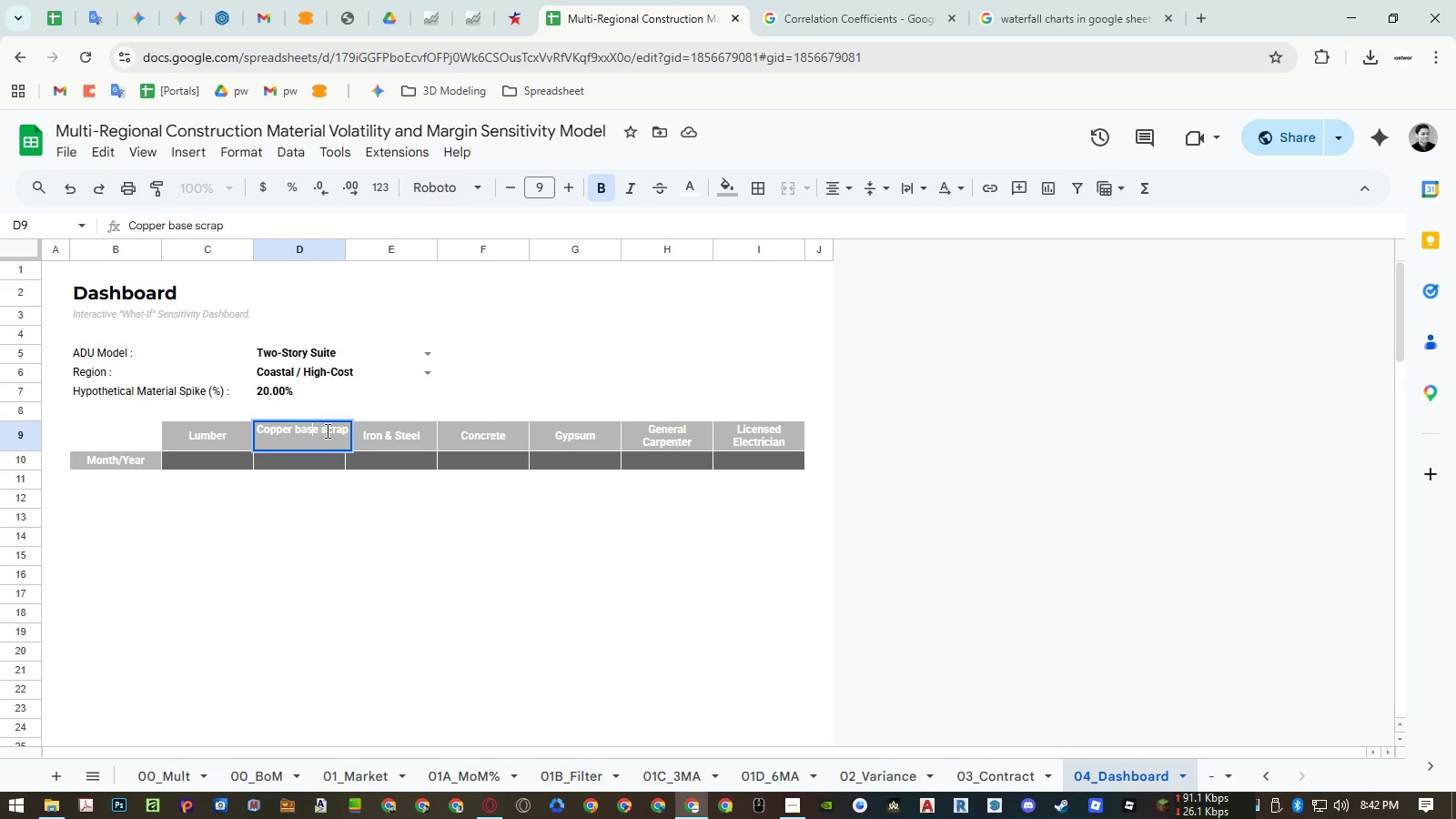 
double_click([335, 430])
 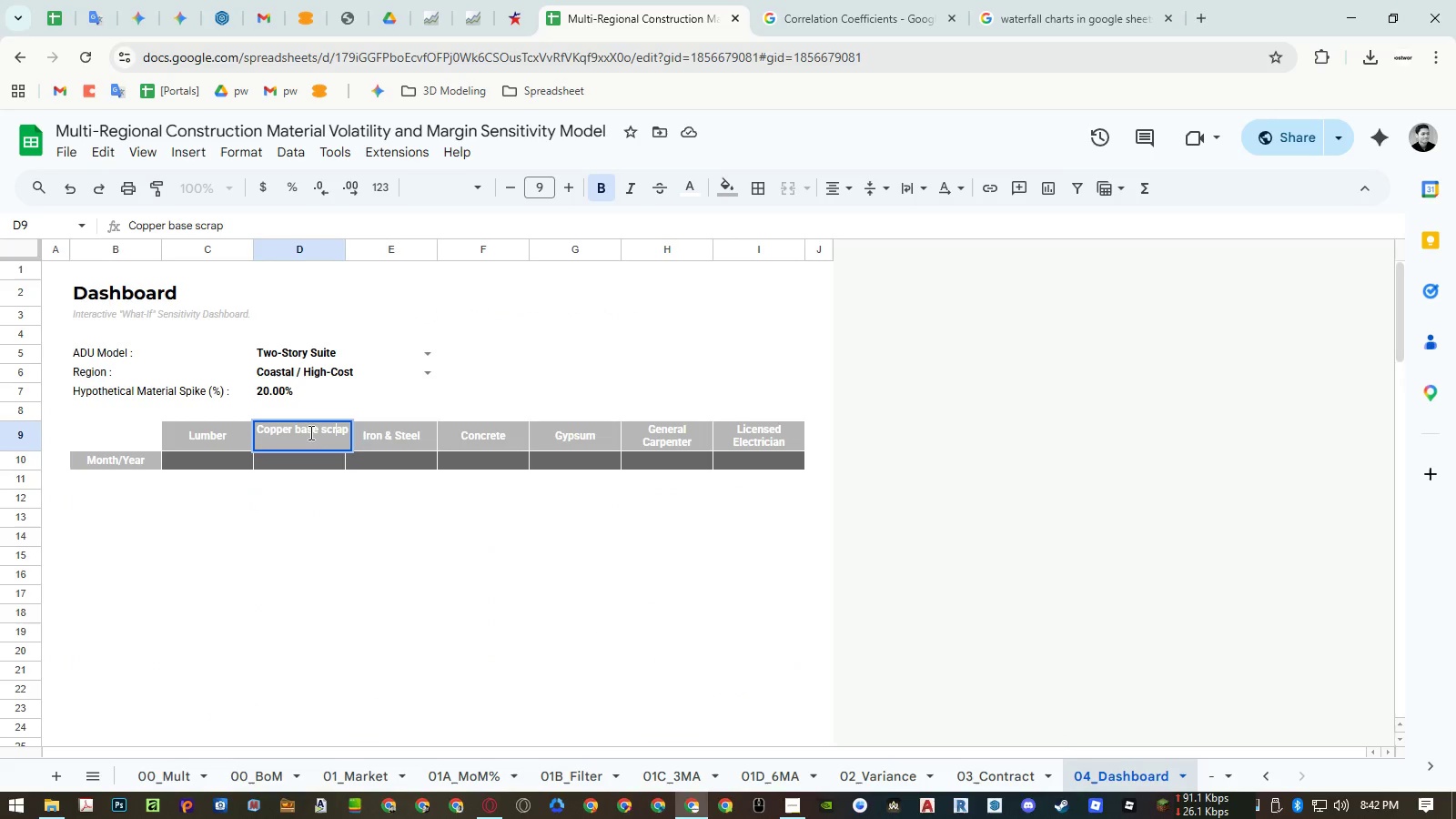 
left_click([308, 432])
 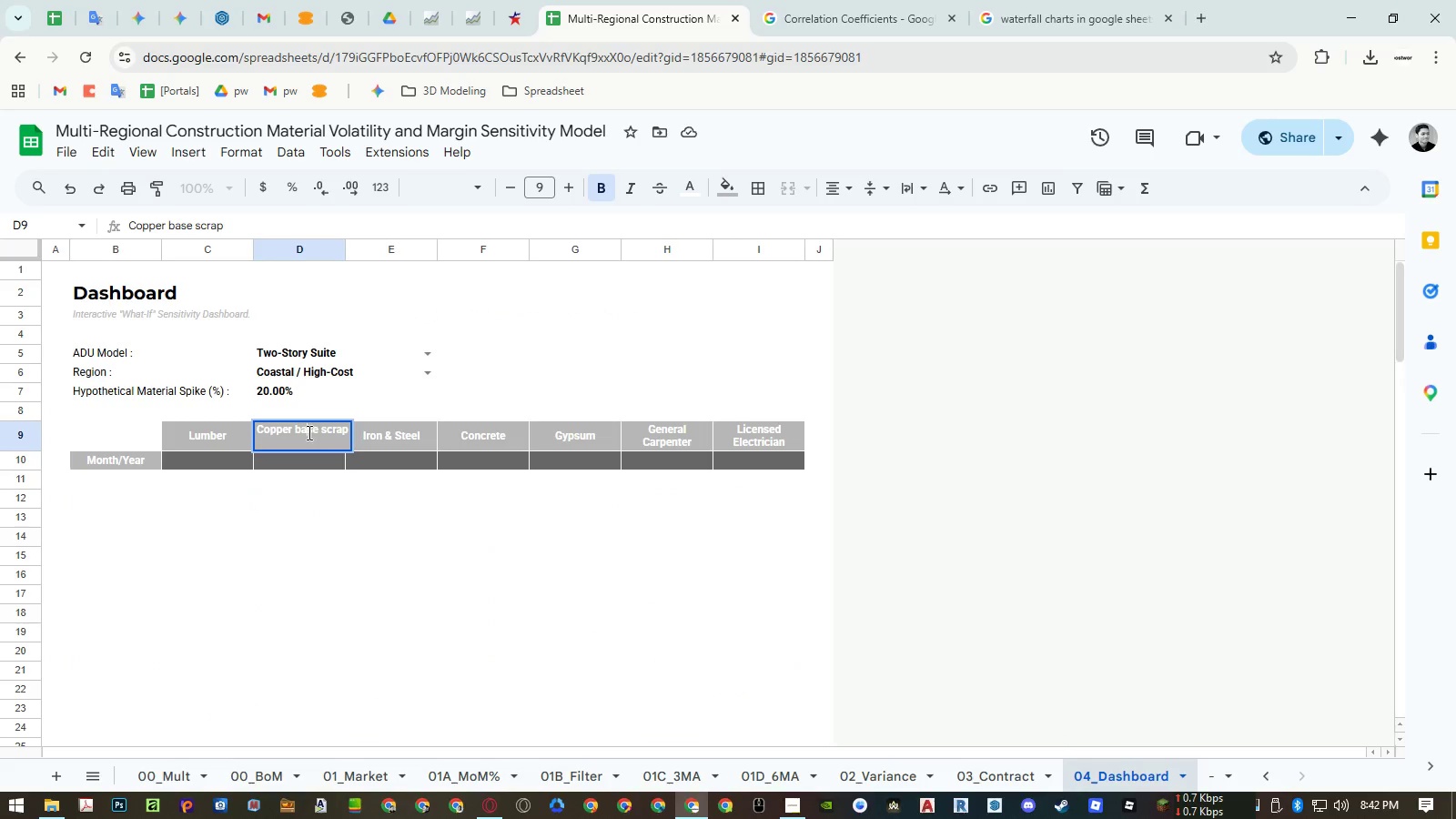 
left_click_drag(start_coordinate=[308, 432], to_coordinate=[530, 436])
 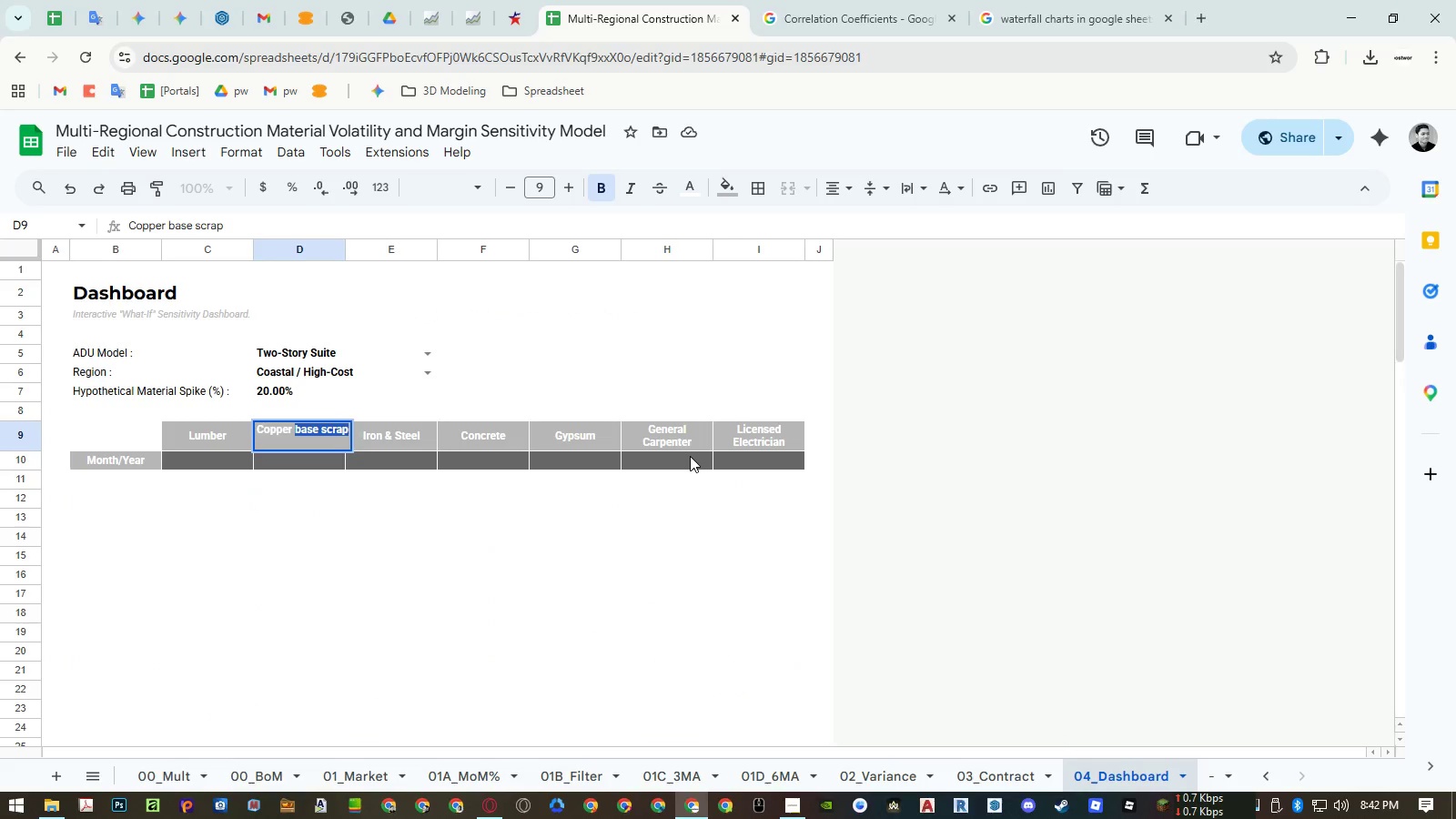 
key(Backspace)
 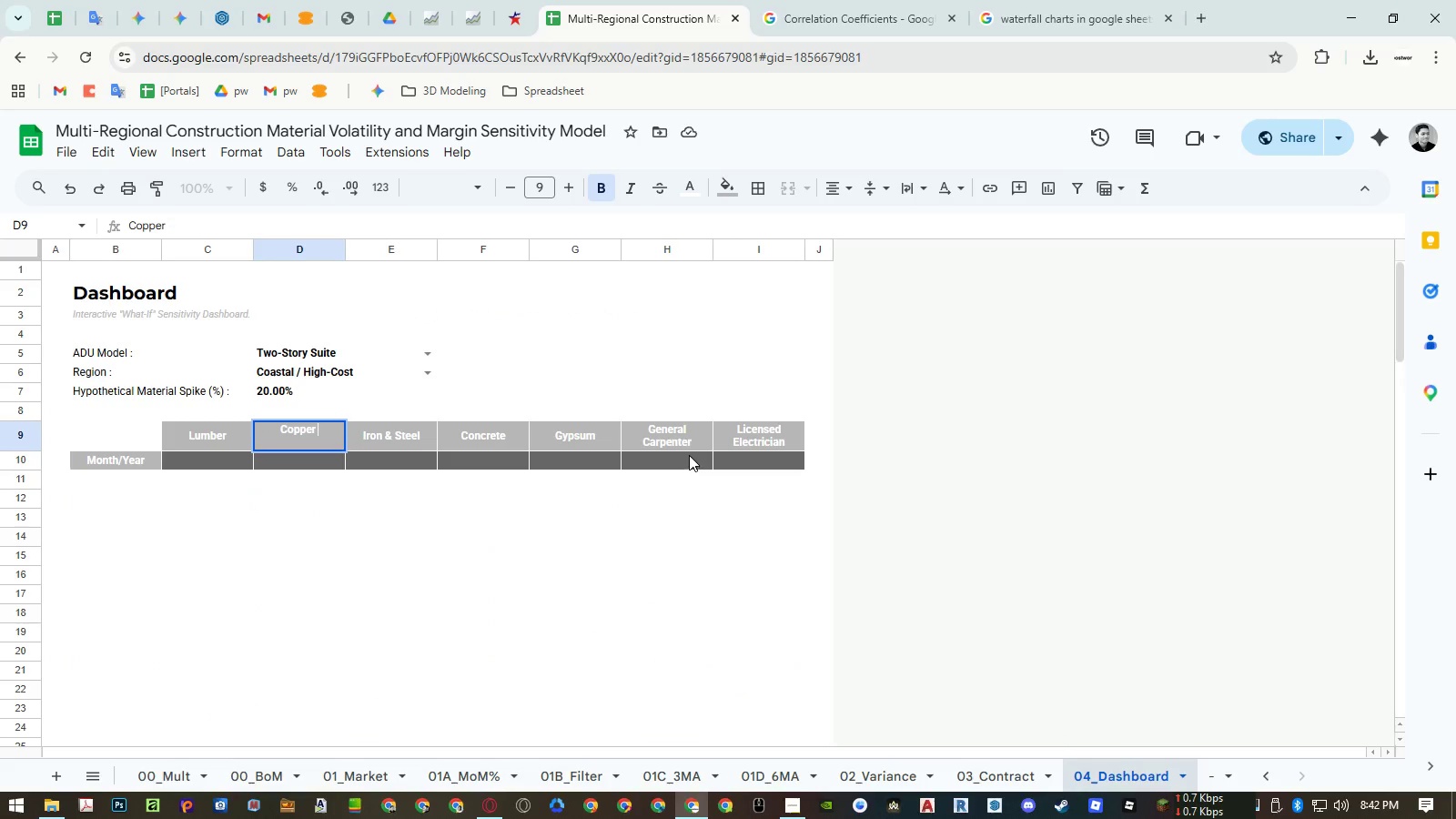 
key(Backspace)
 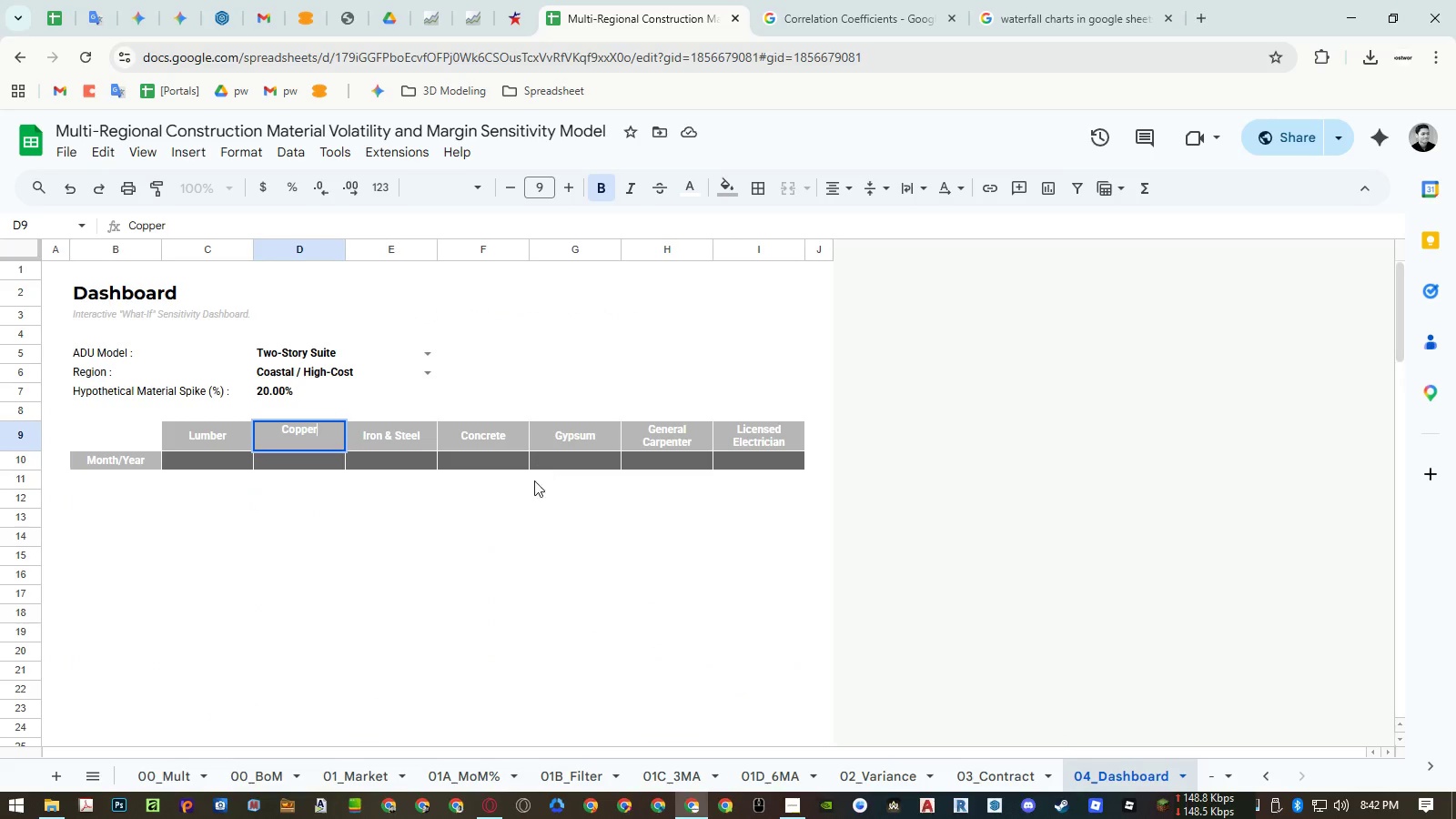 
left_click([536, 499])
 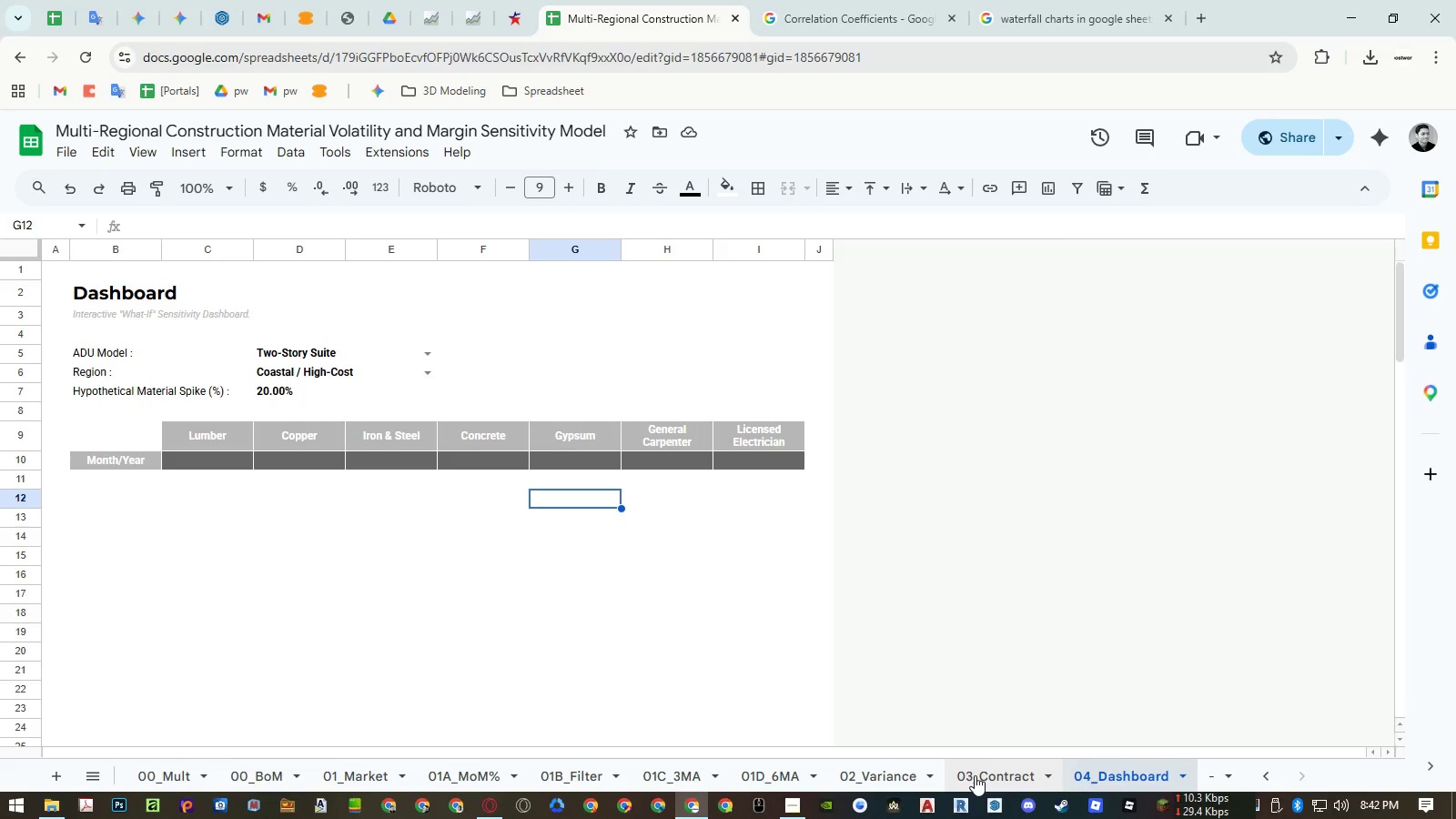 
wait(12.72)
 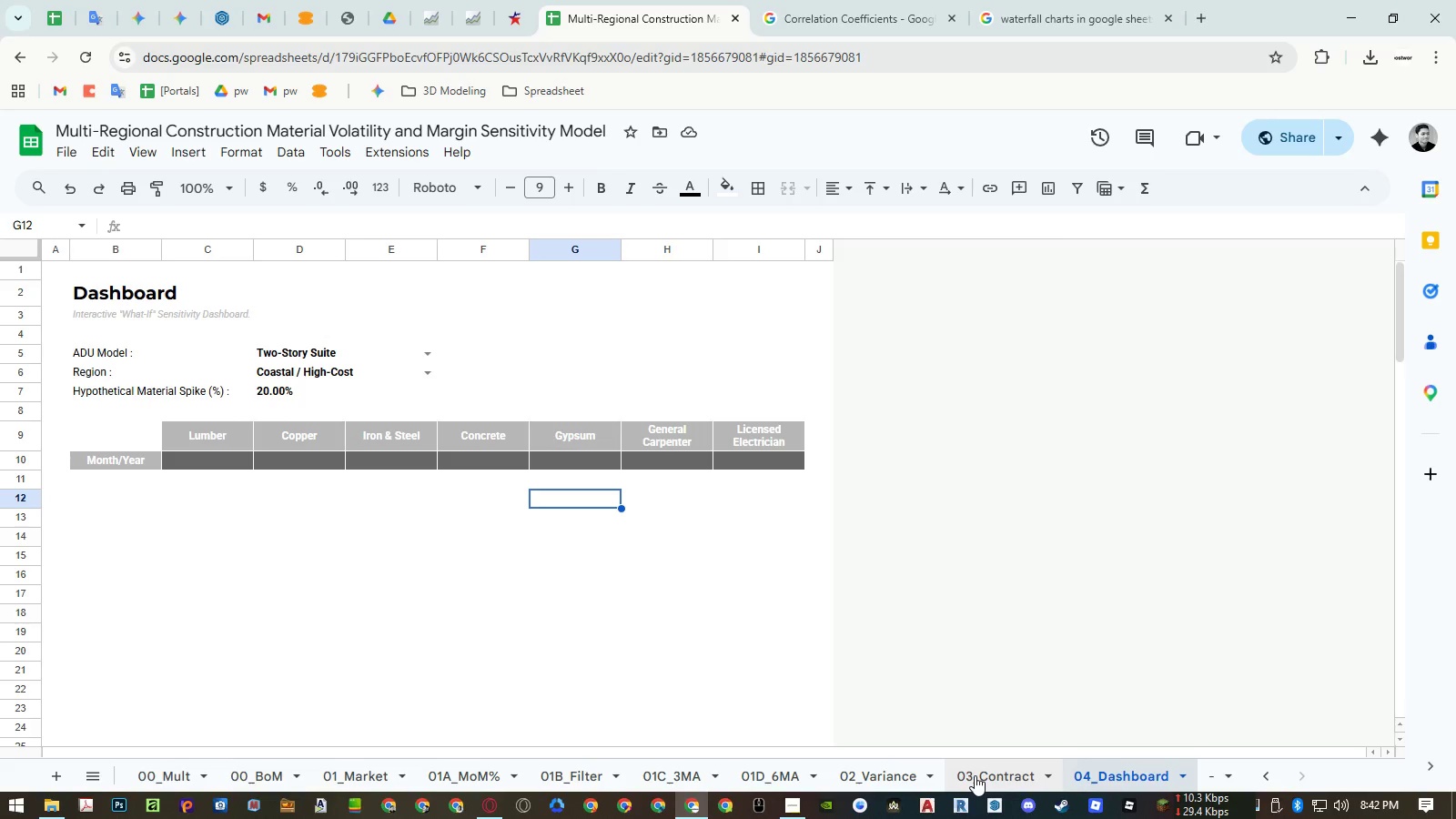 
left_click([234, 460])
 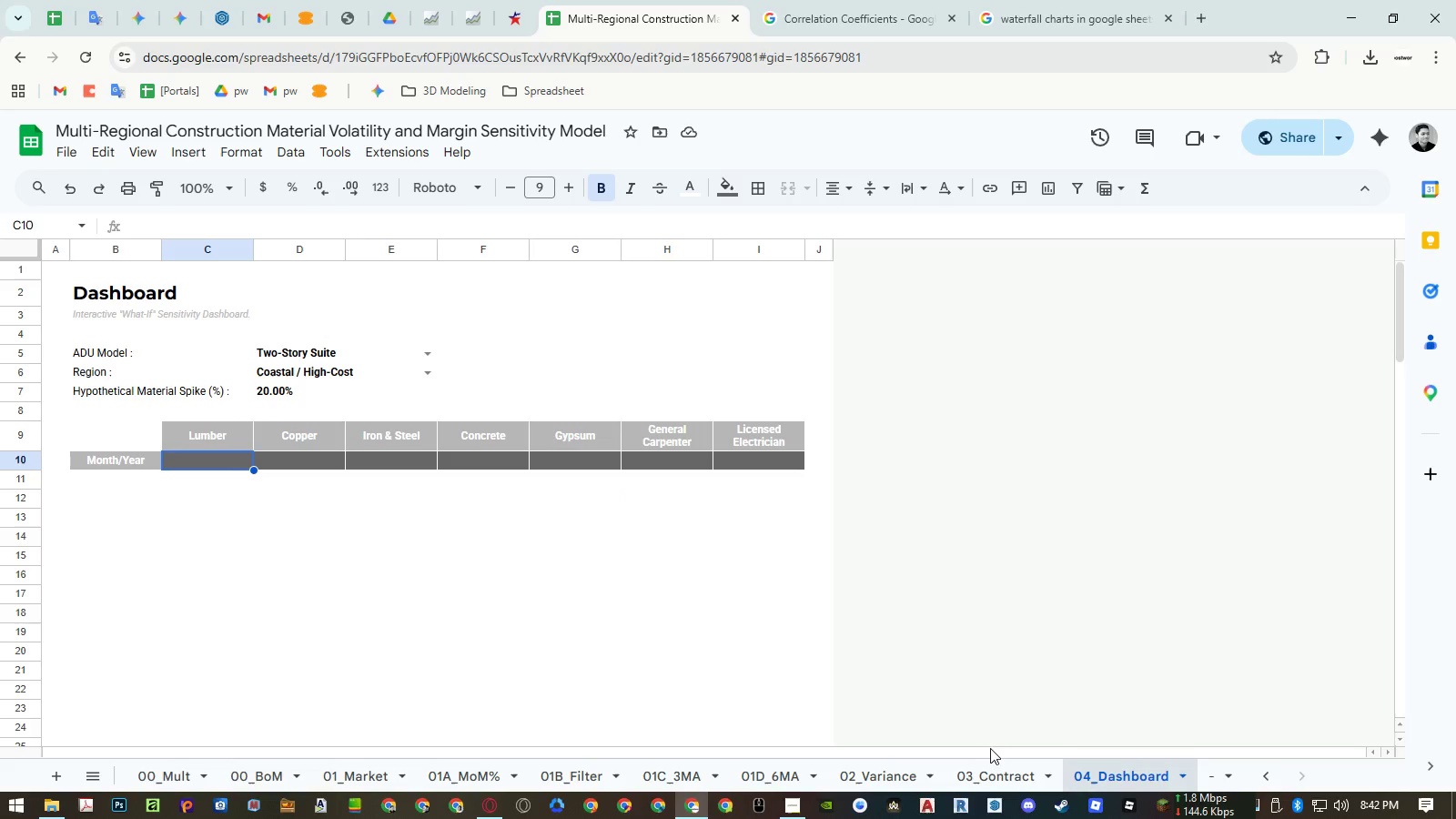 
left_click([1000, 770])
 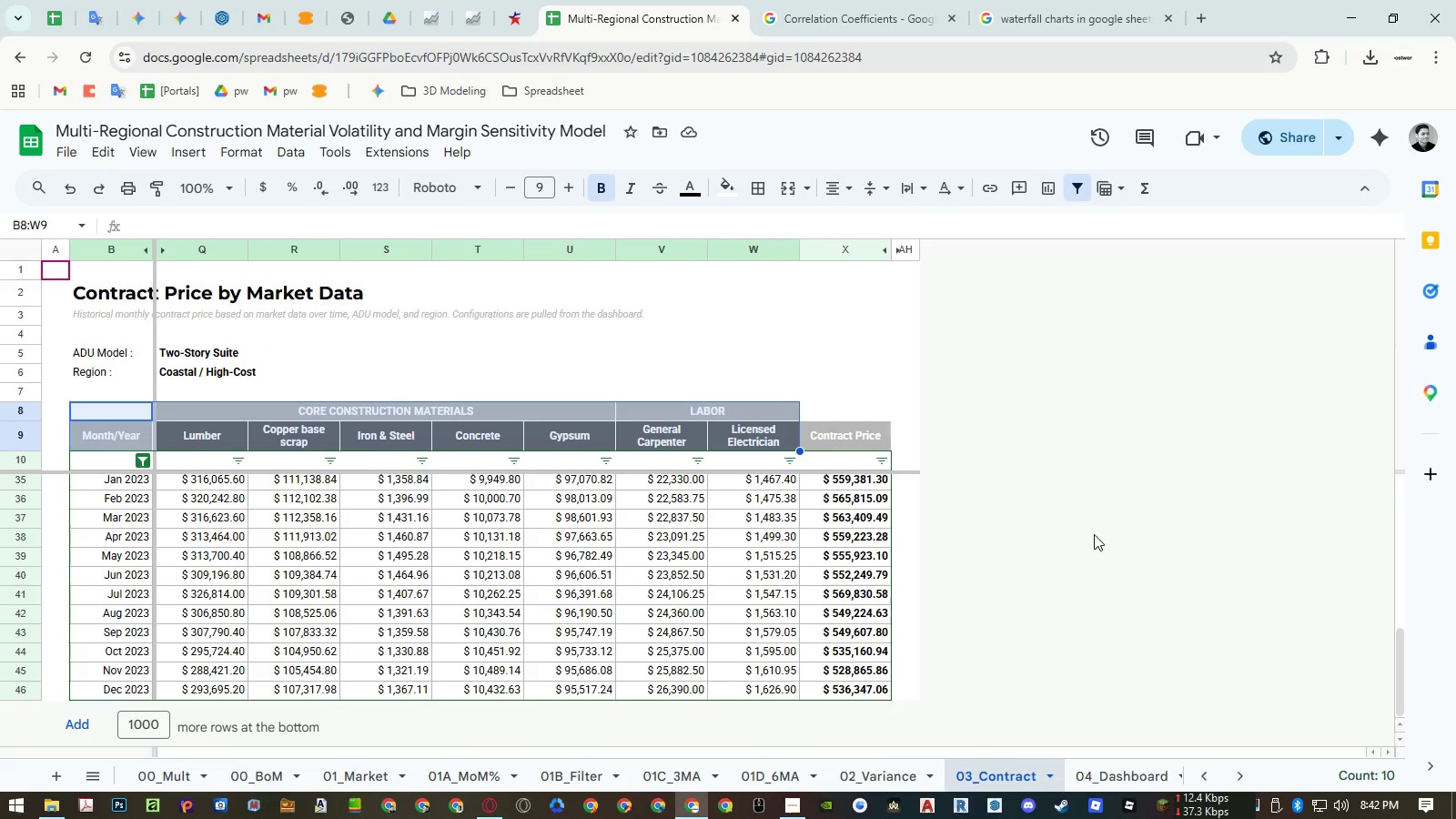 
hold_key(key=ShiftLeft, duration=0.36)
 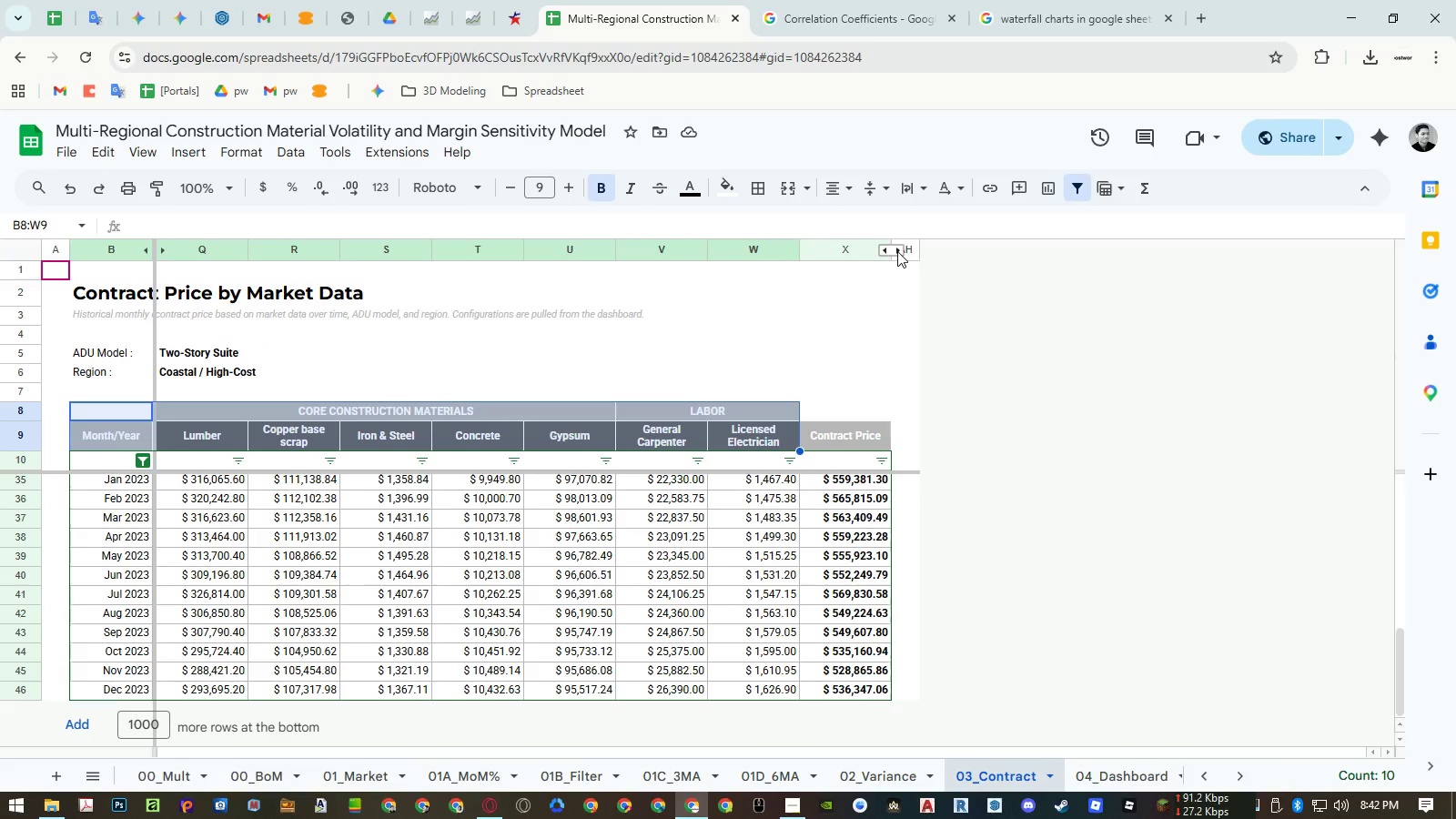 
left_click([898, 251])
 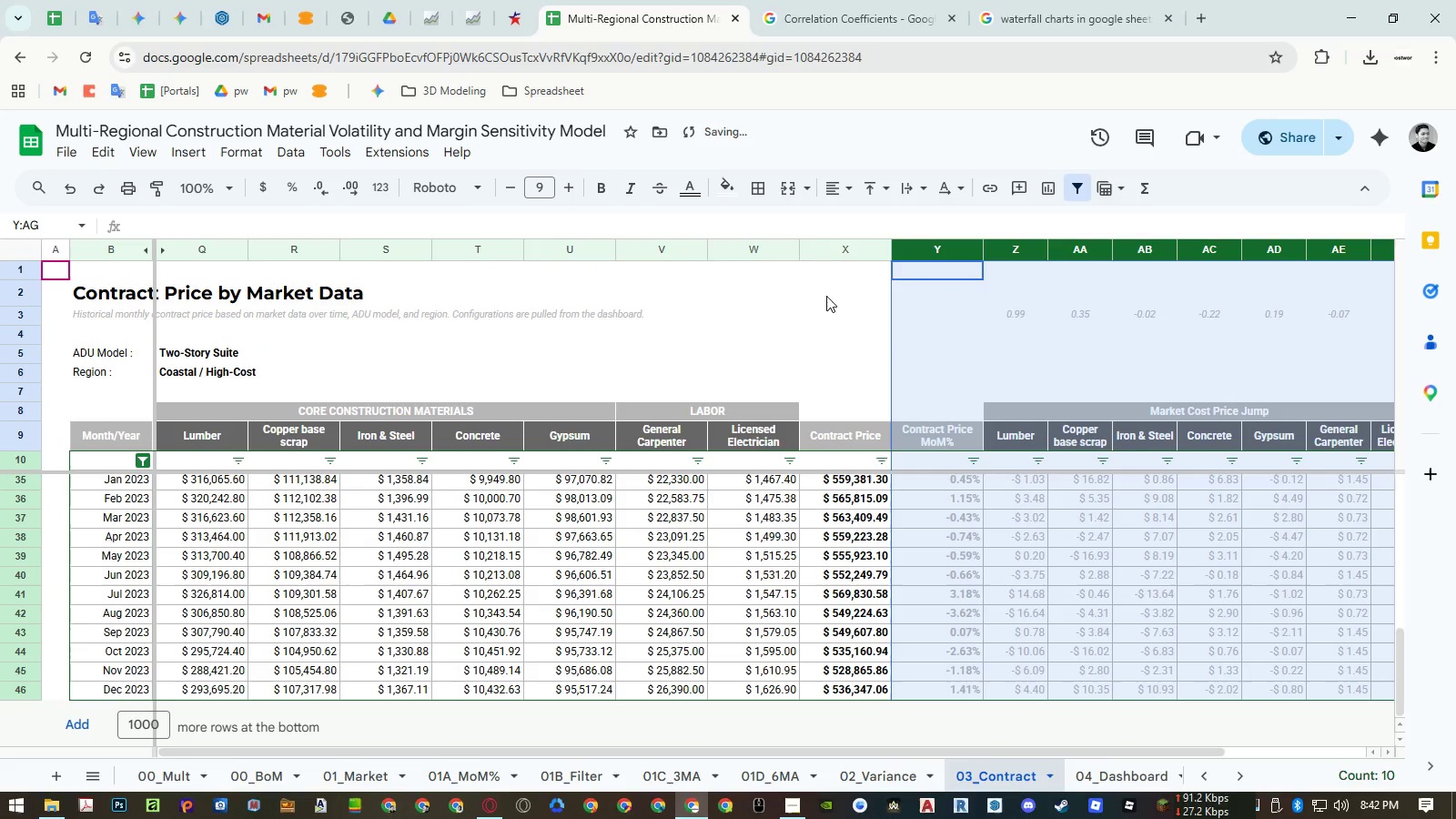 
hold_key(key=ShiftLeft, duration=0.62)
scroll: coordinate [725, 370], scroll_direction: down, amount: 6.0
 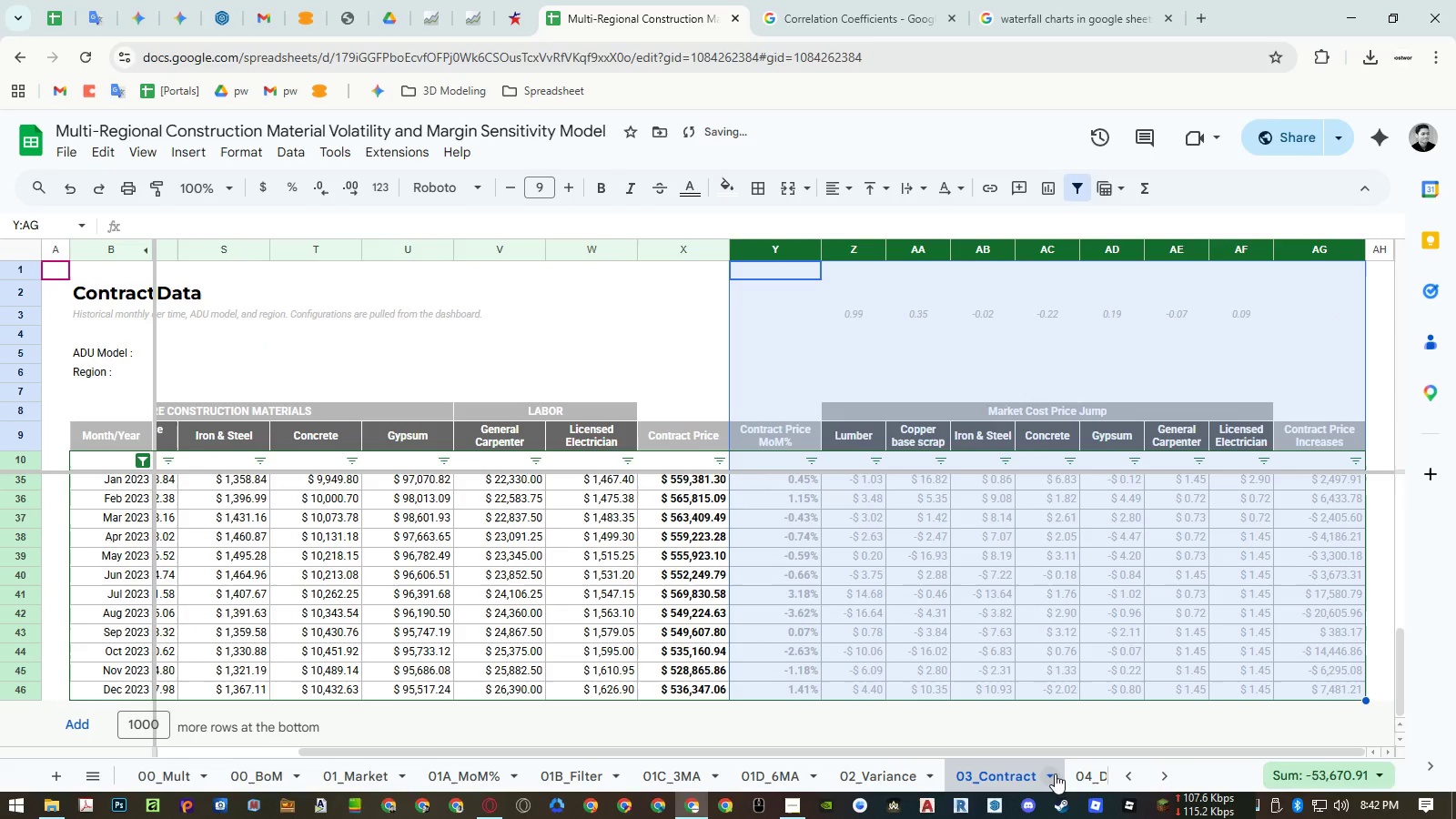 
left_click([1077, 777])
 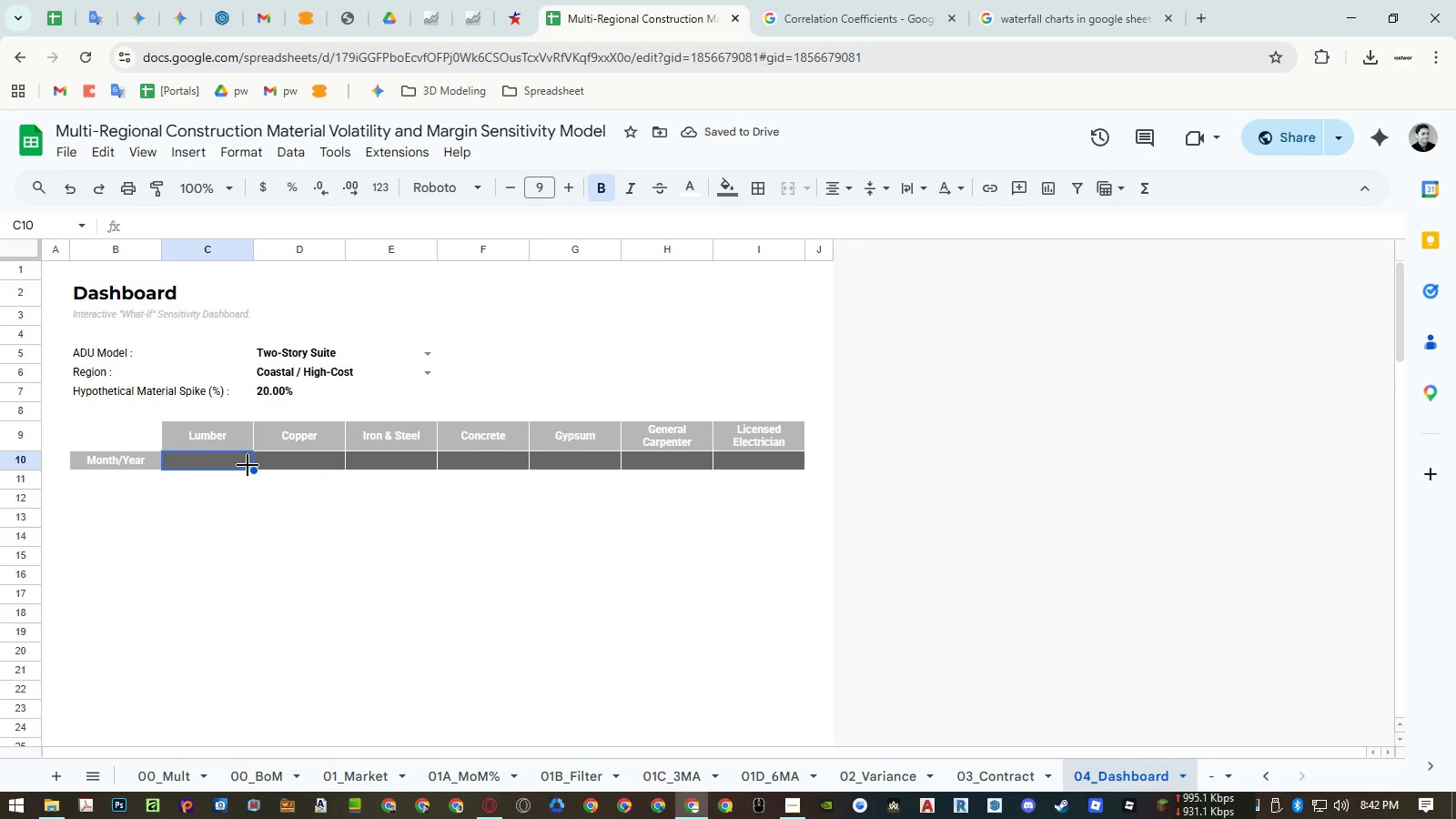 
left_click([236, 463])
 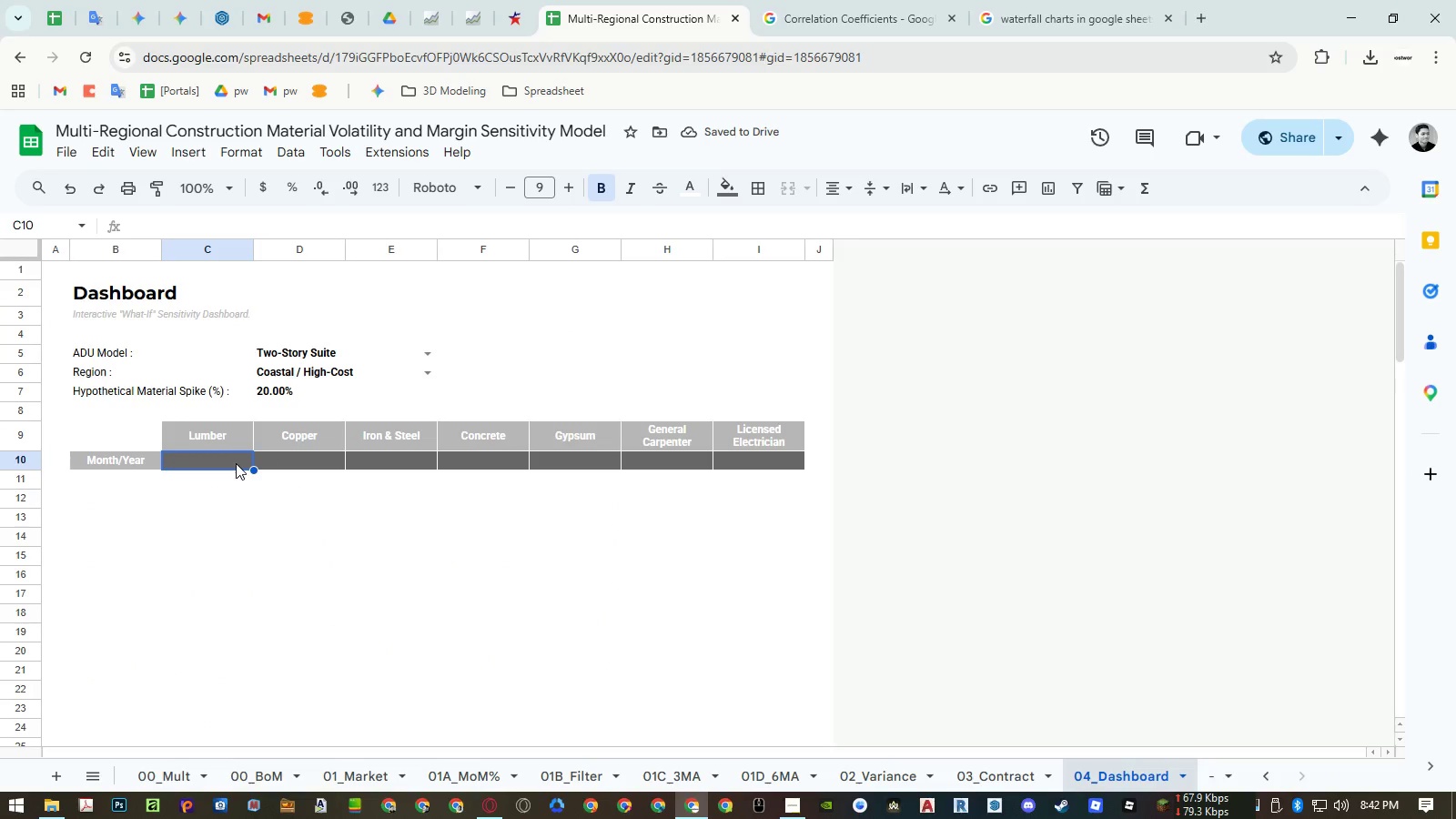 
type(=arr)
 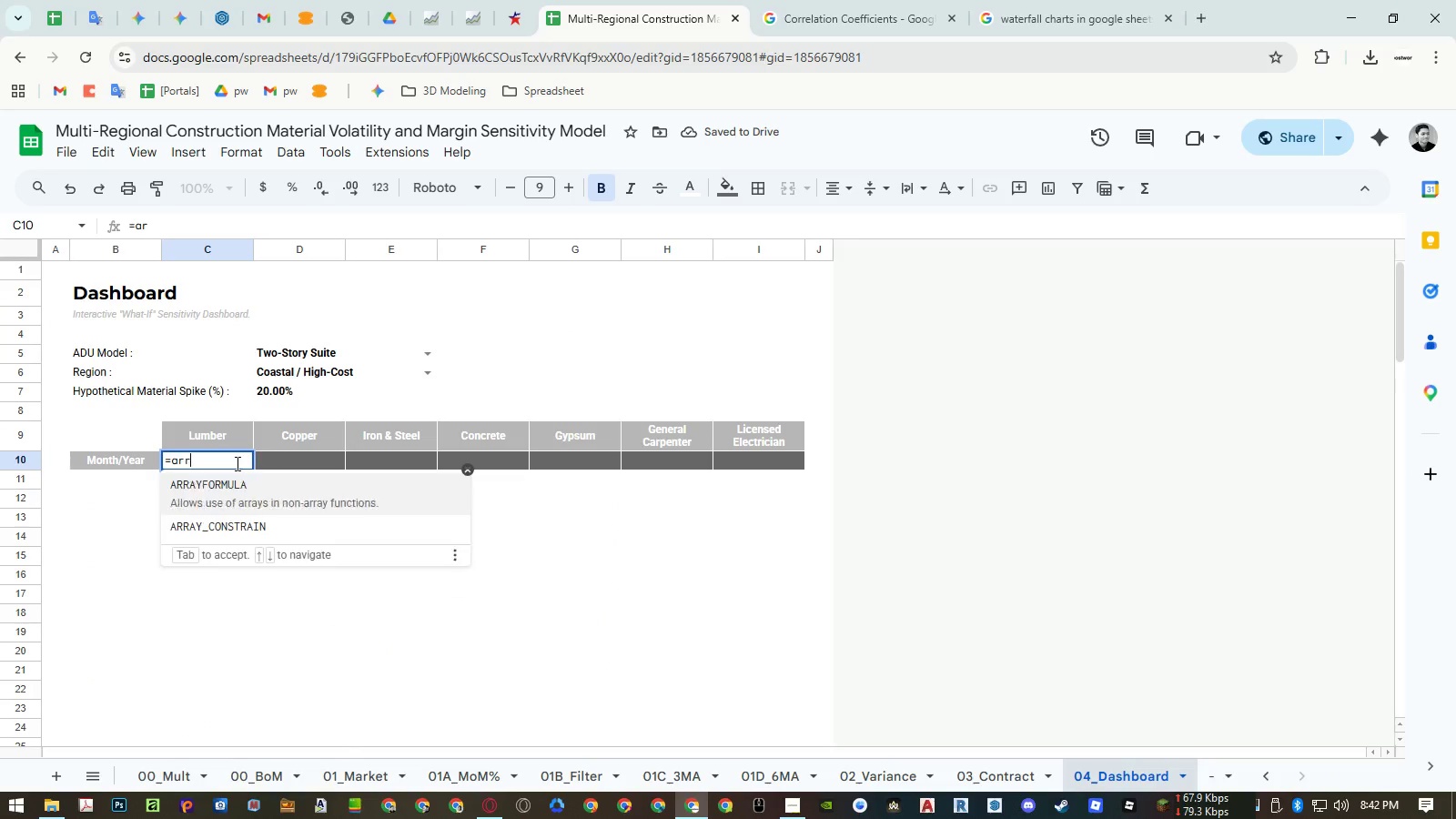 
key(Enter)
 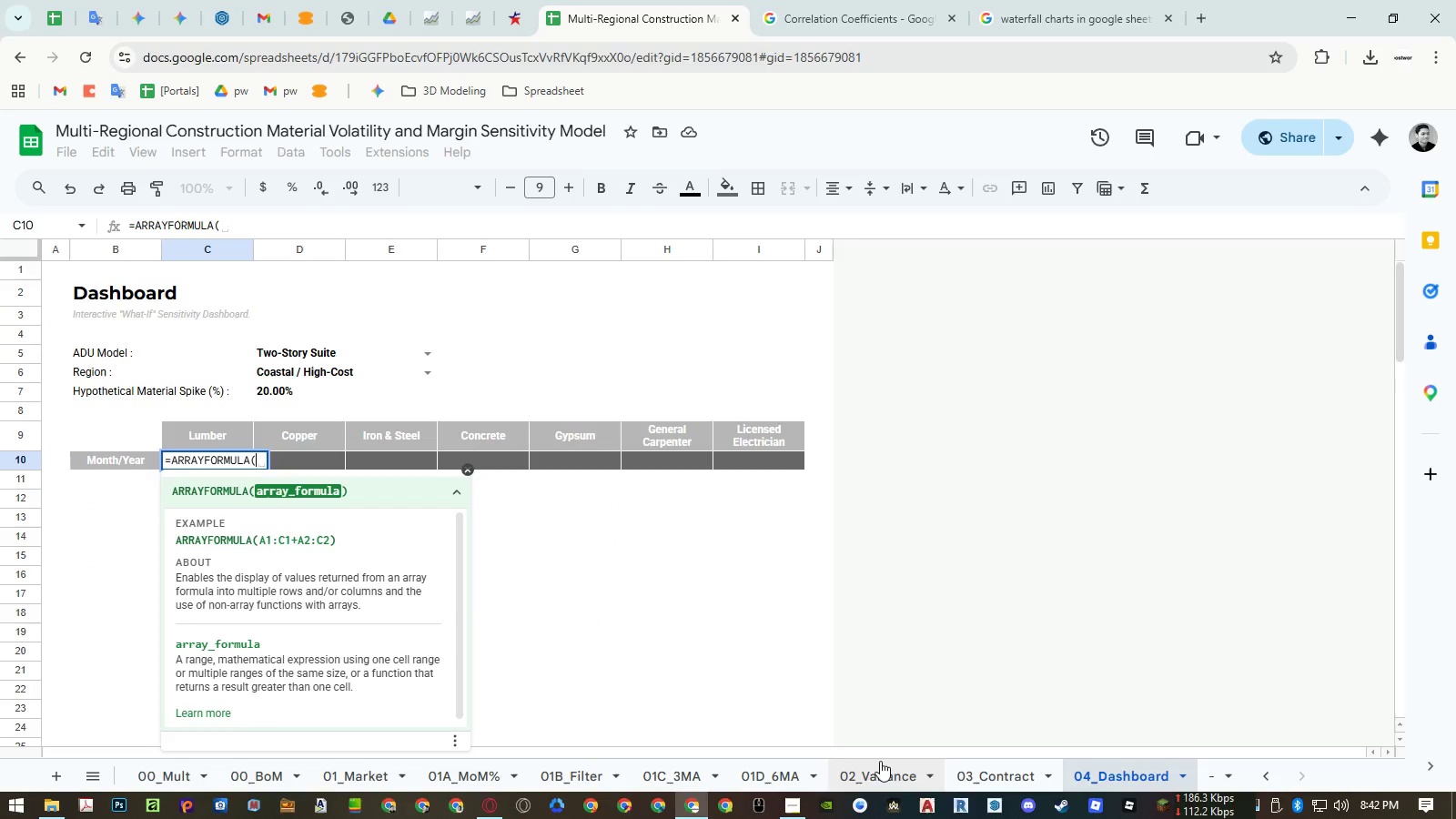 
left_click([972, 787])
 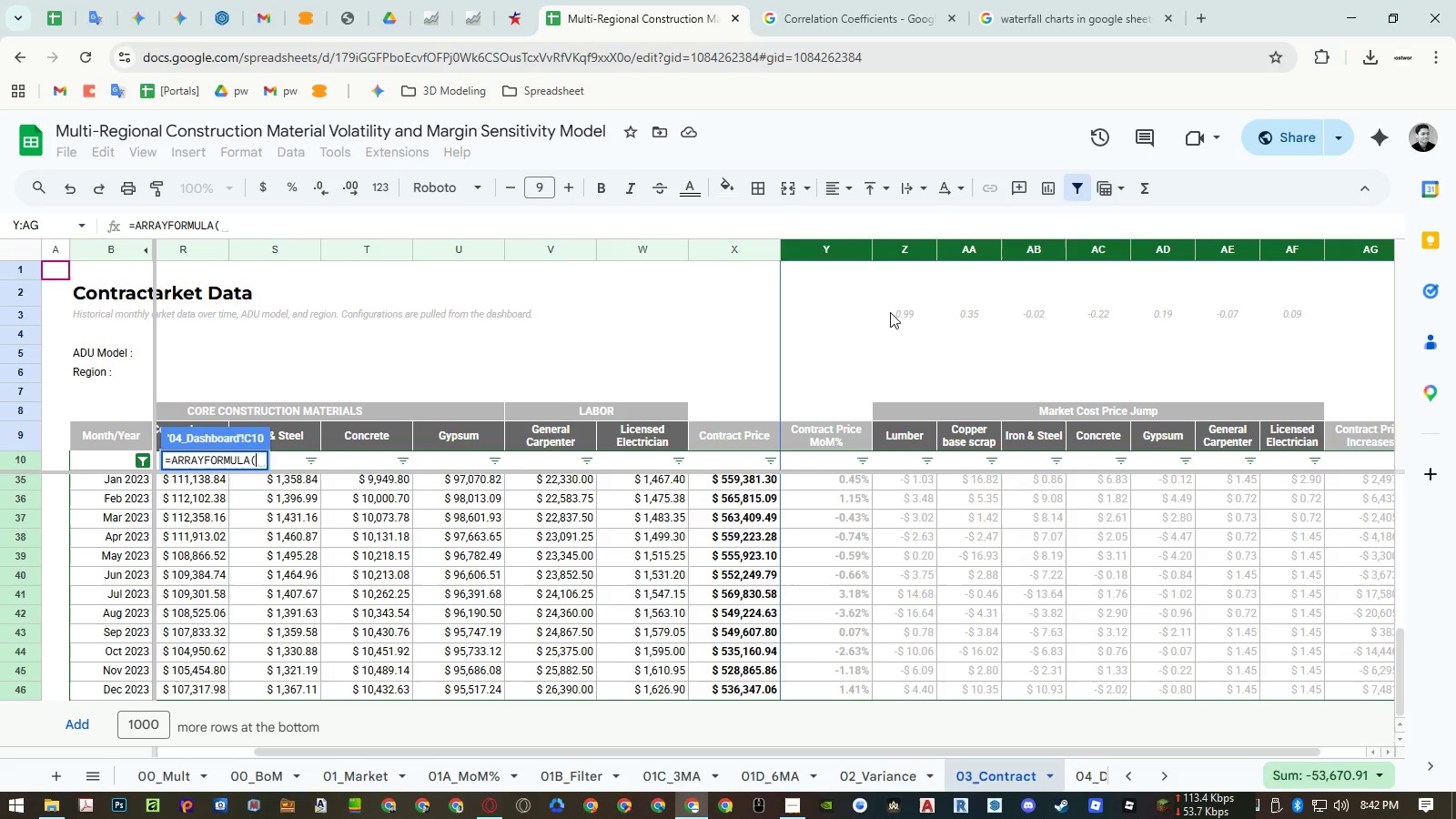 
left_click_drag(start_coordinate=[900, 318], to_coordinate=[1285, 317])
 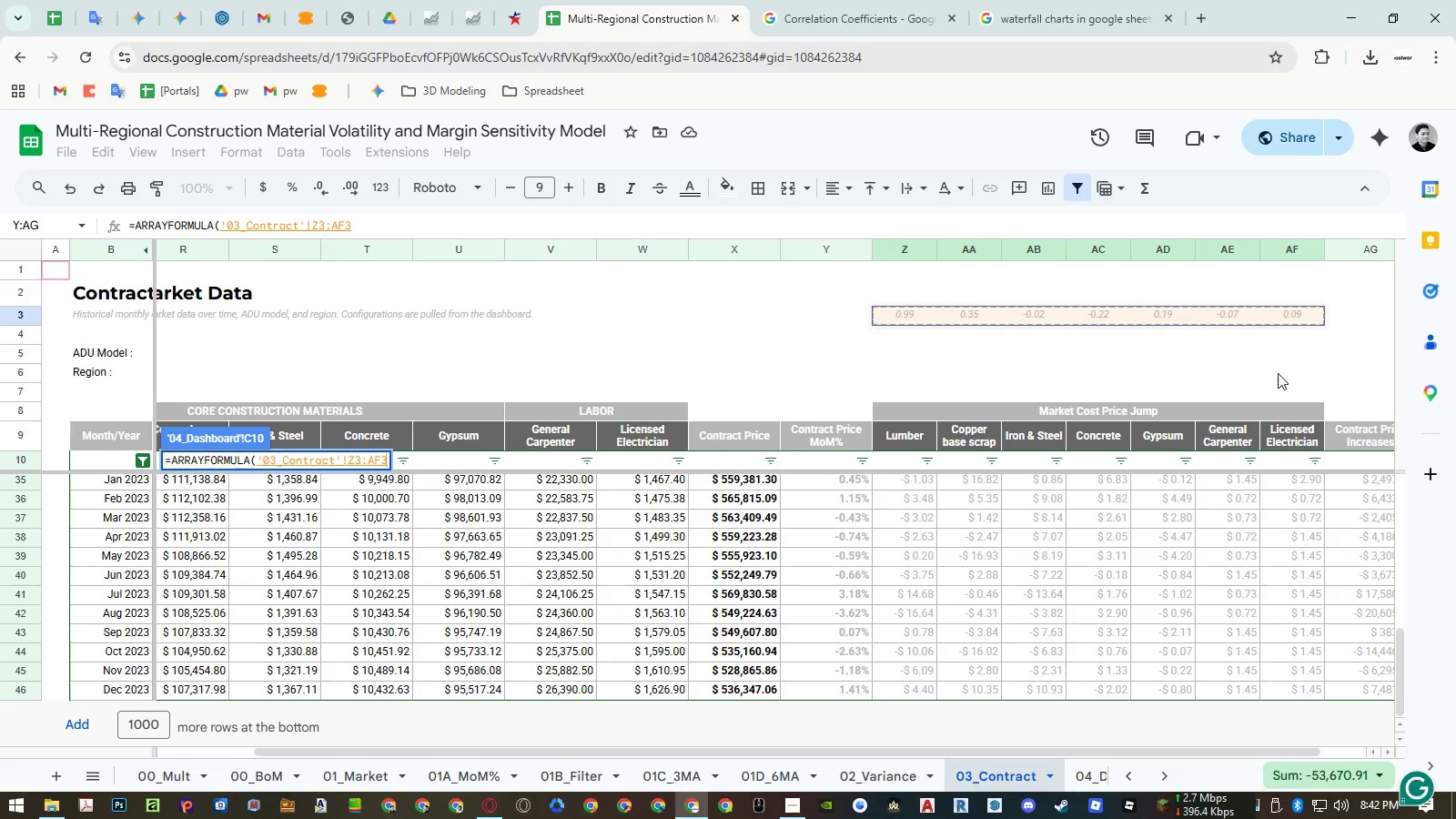 
key(Enter)
 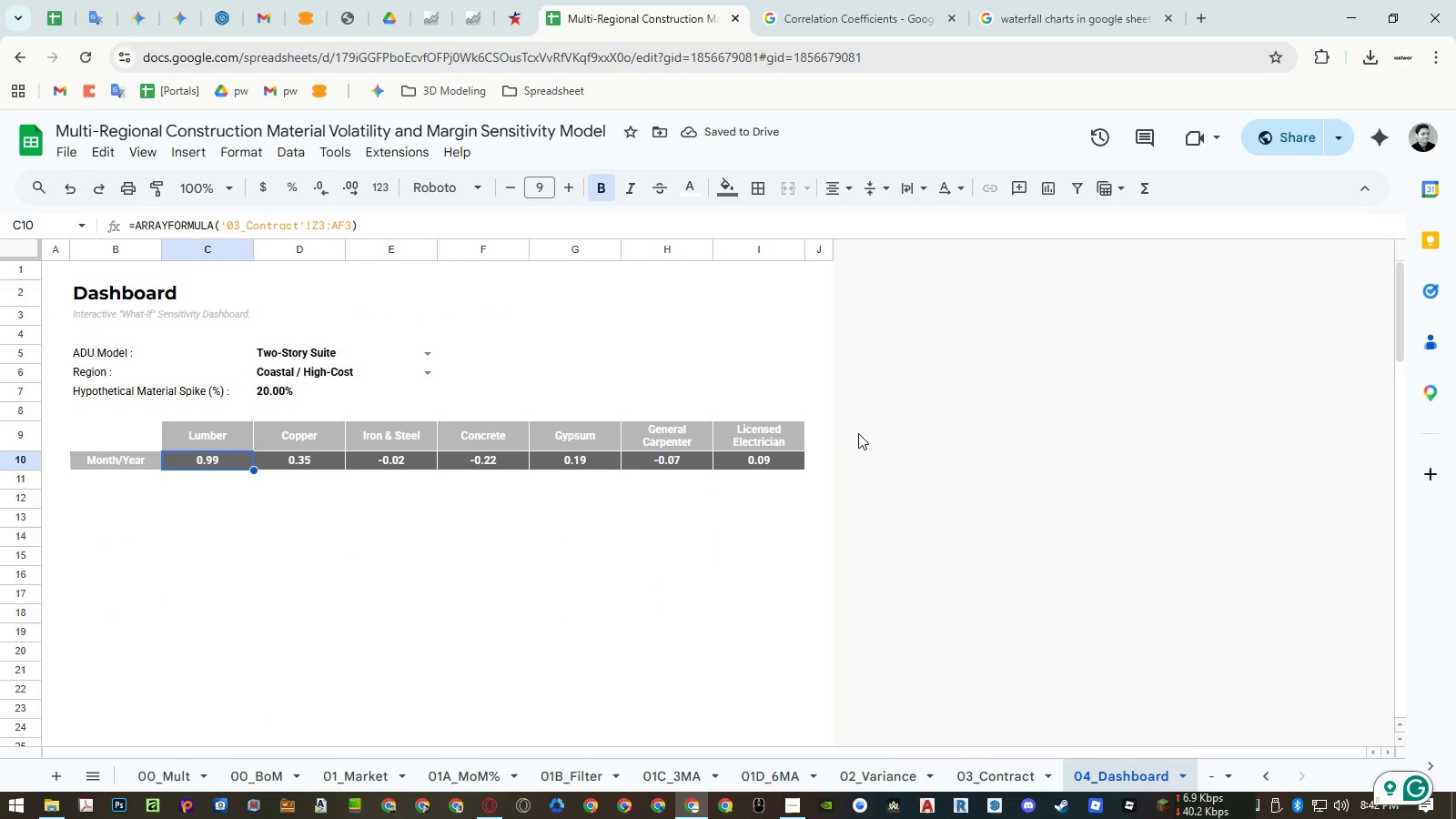 
wait(10.28)
 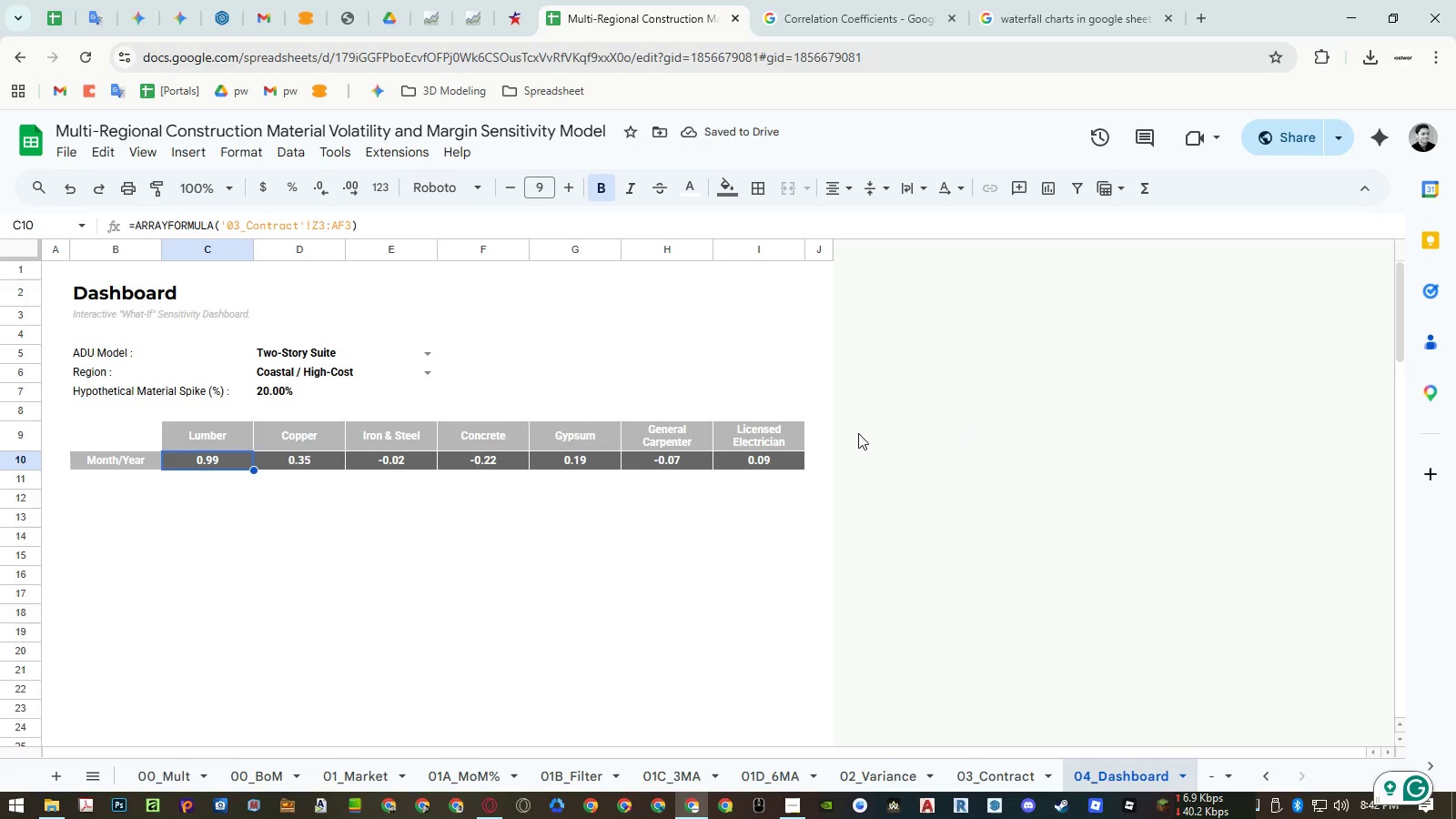 
left_click([792, 804])